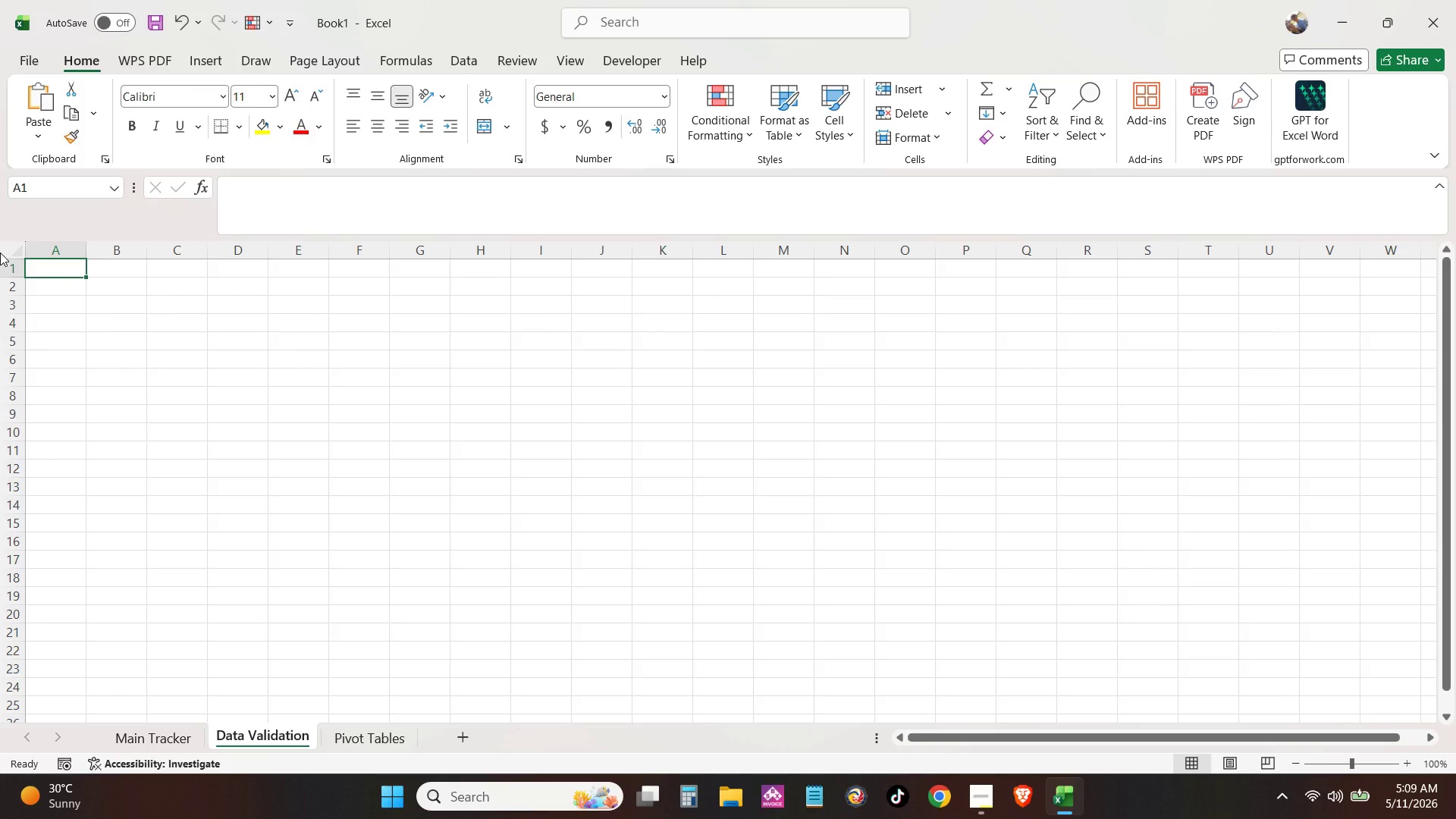 
type(Sat)
key(Backspace)
key(Backspace)
type(tatus)
 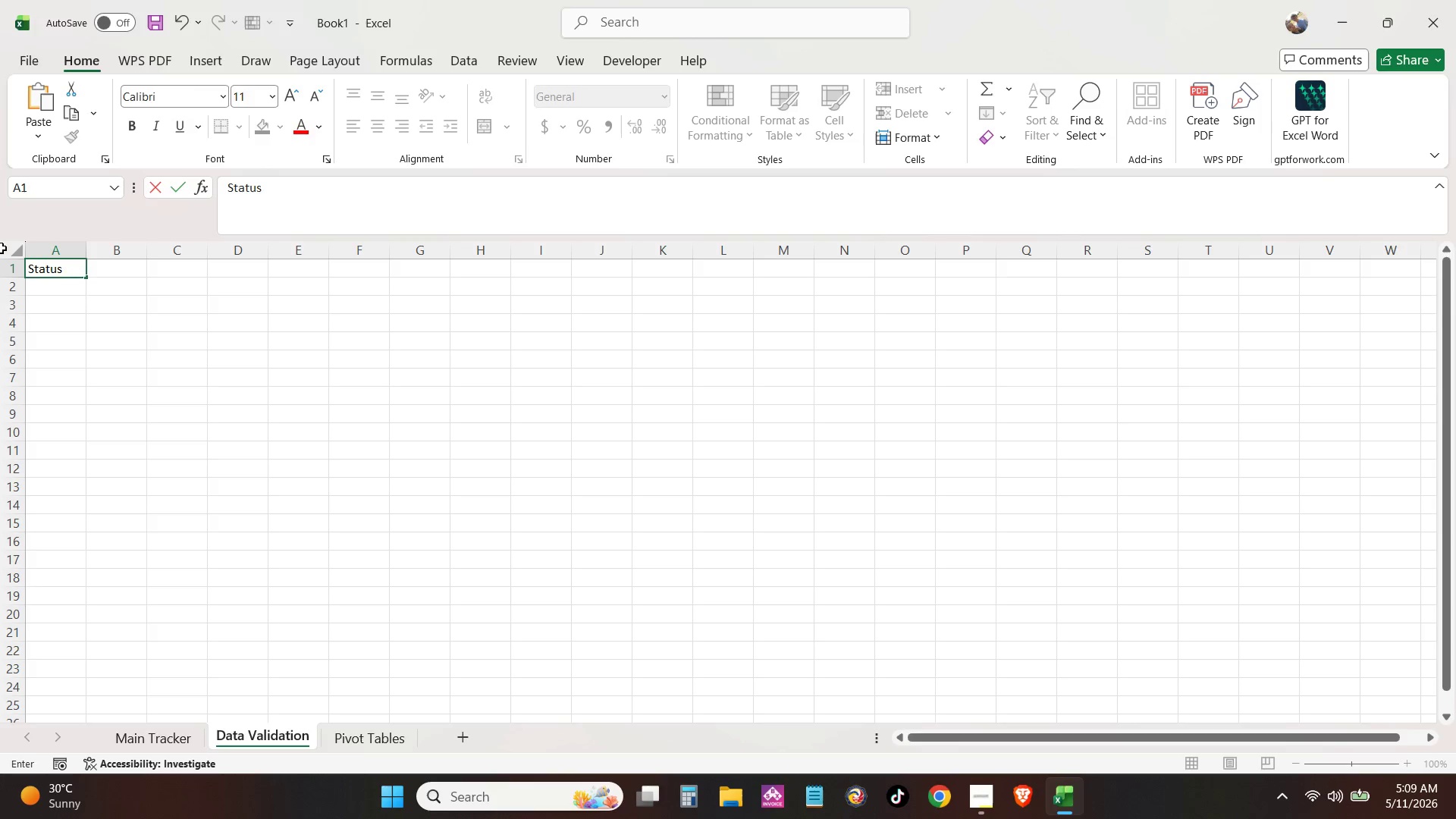 
key(Enter)
 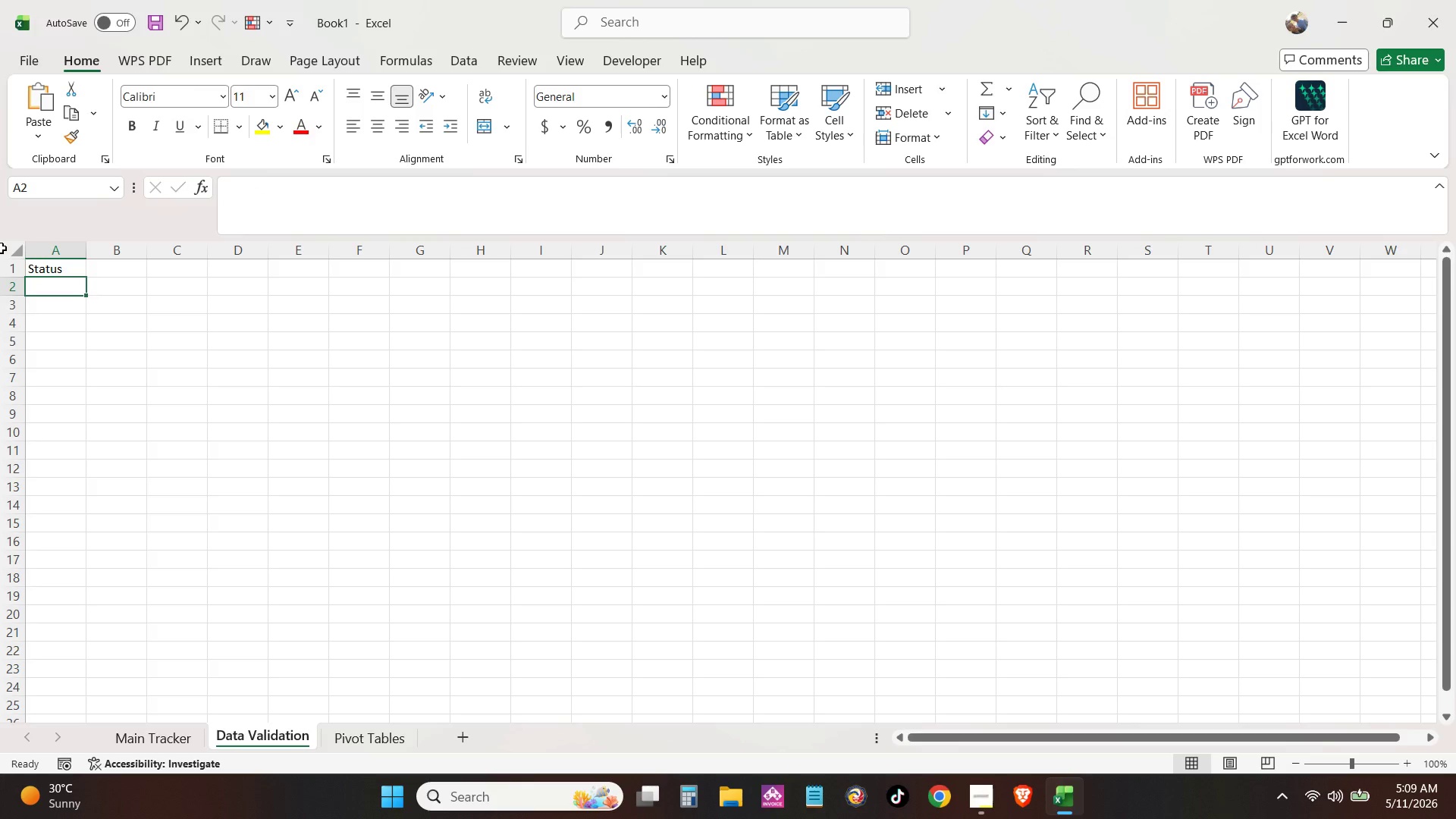 
key(Alt+AltLeft)
 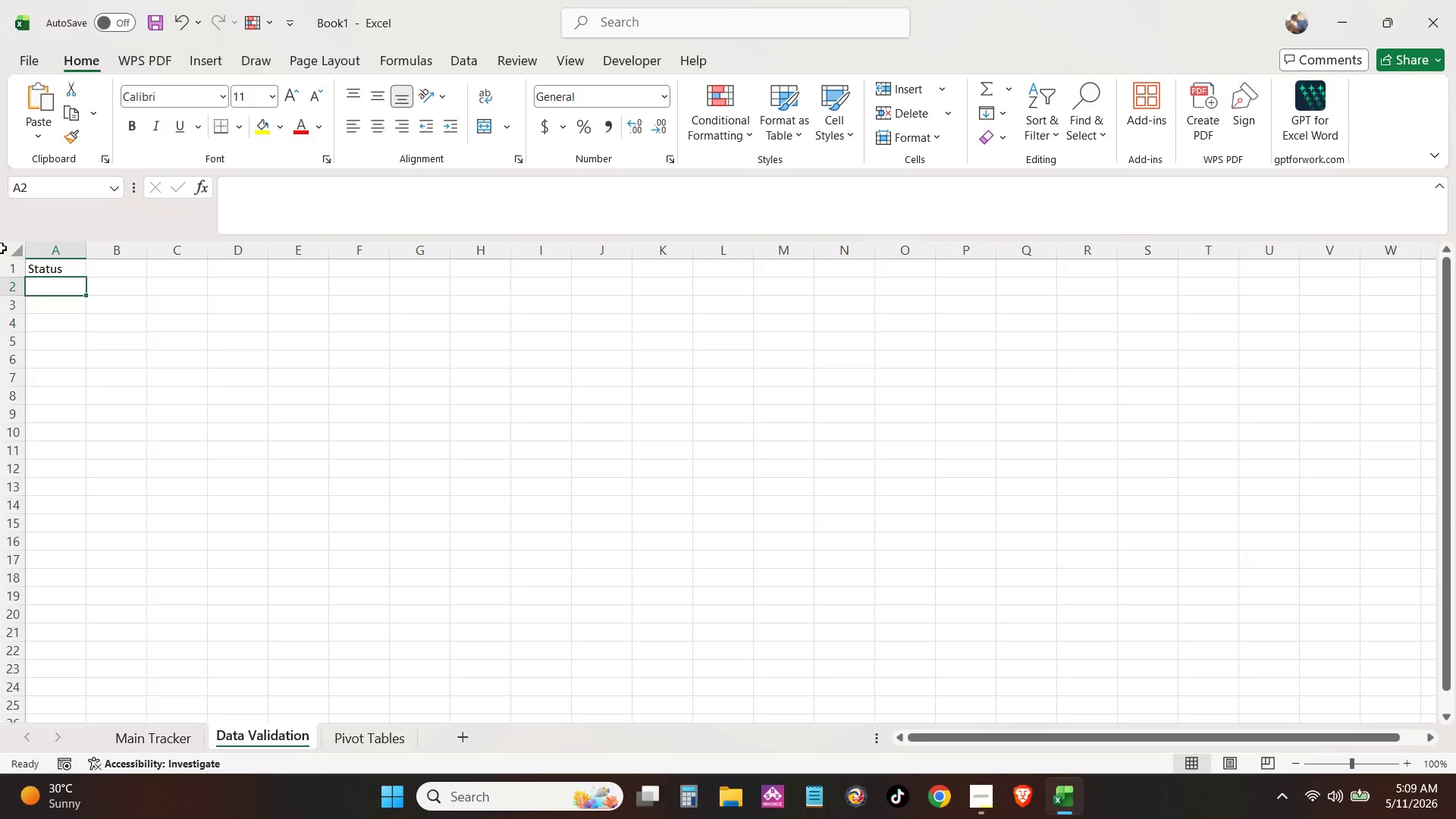 
key(Alt+Tab)